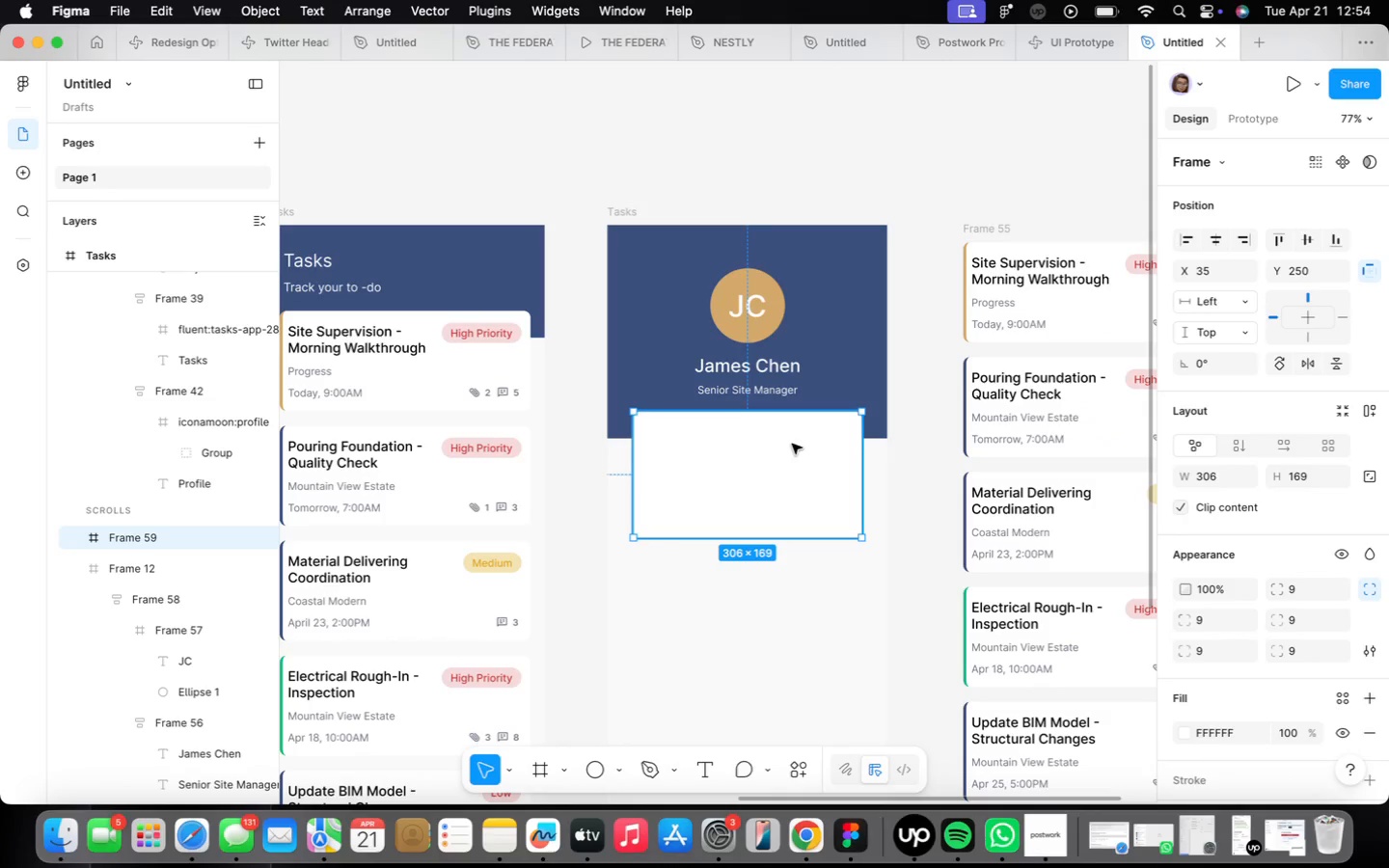 
scroll: coordinate [762, 434], scroll_direction: up, amount: 4.0
 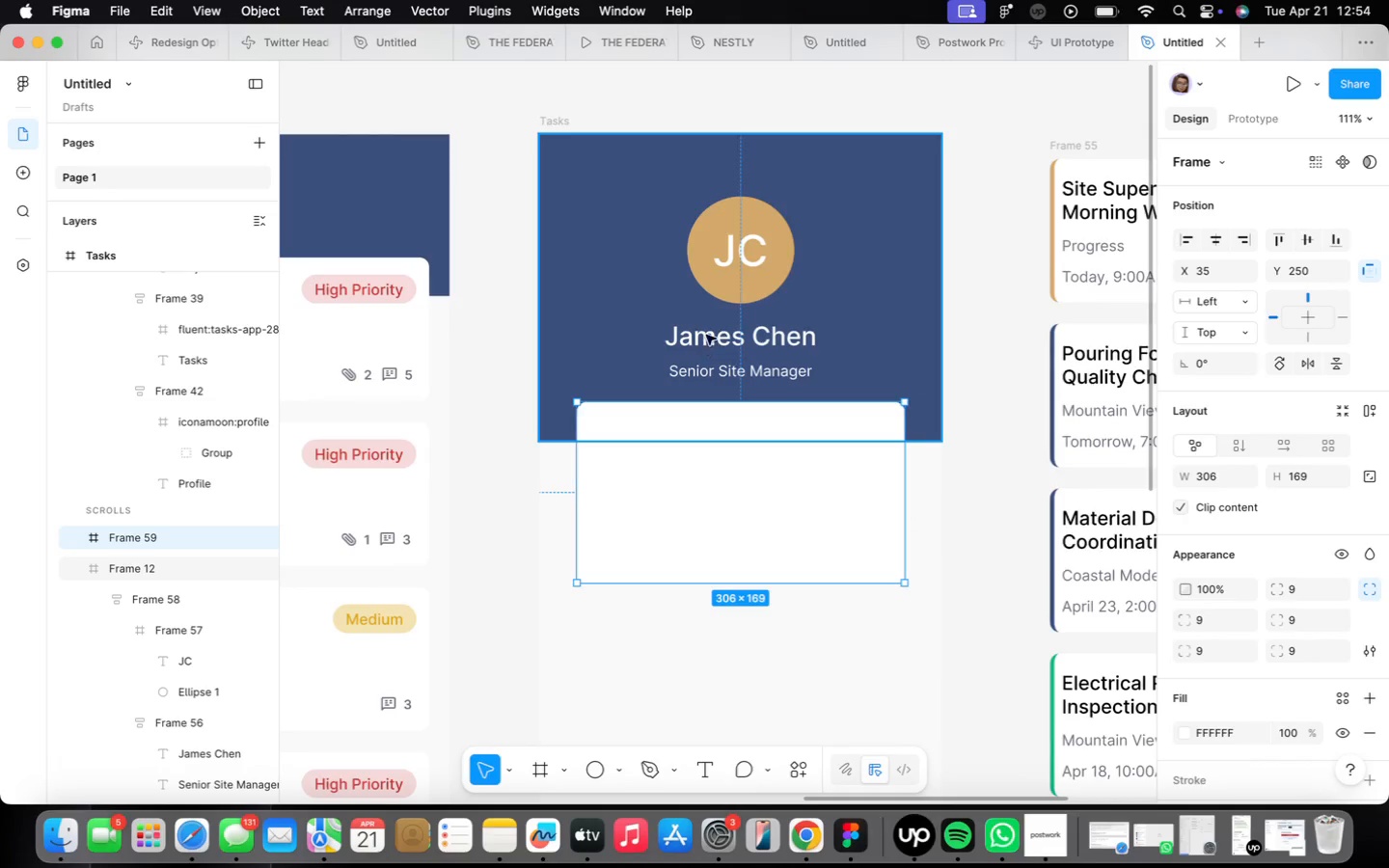 
double_click([709, 334])
 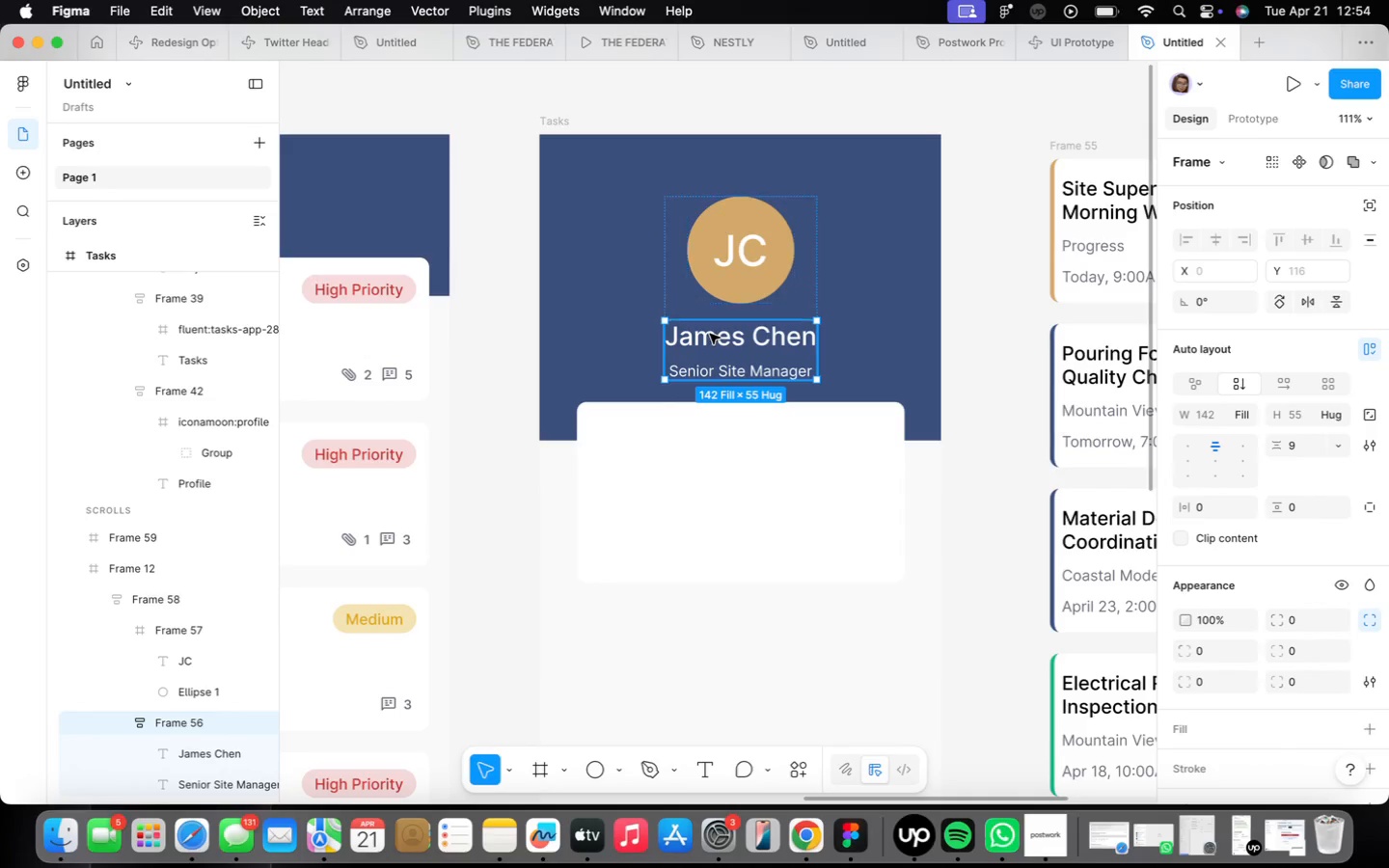 
triple_click([710, 334])
 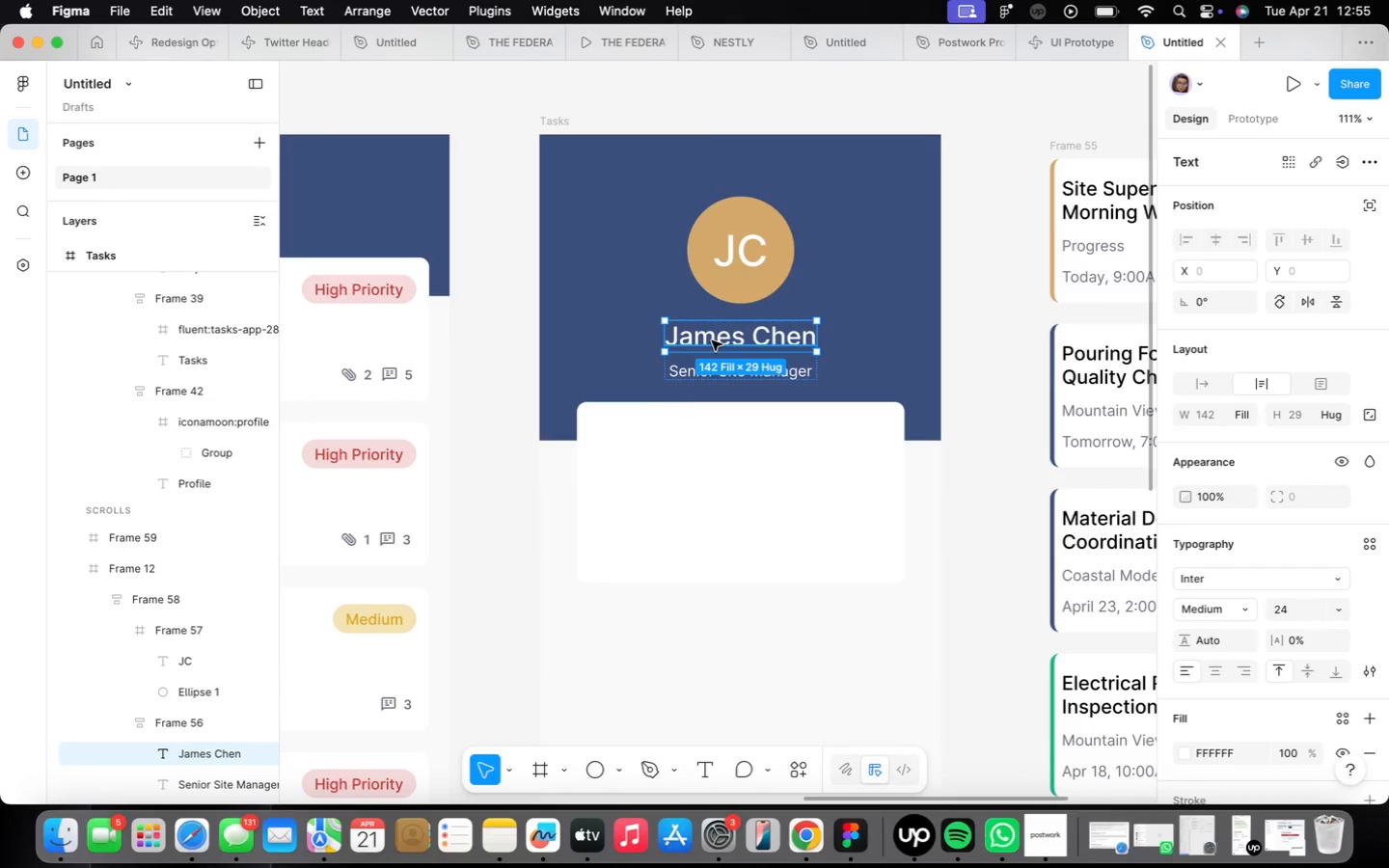 
hold_key(key=OptionLeft, duration=1.17)
left_click_drag(start_coordinate=[714, 343], to_coordinate=[649, 450])
 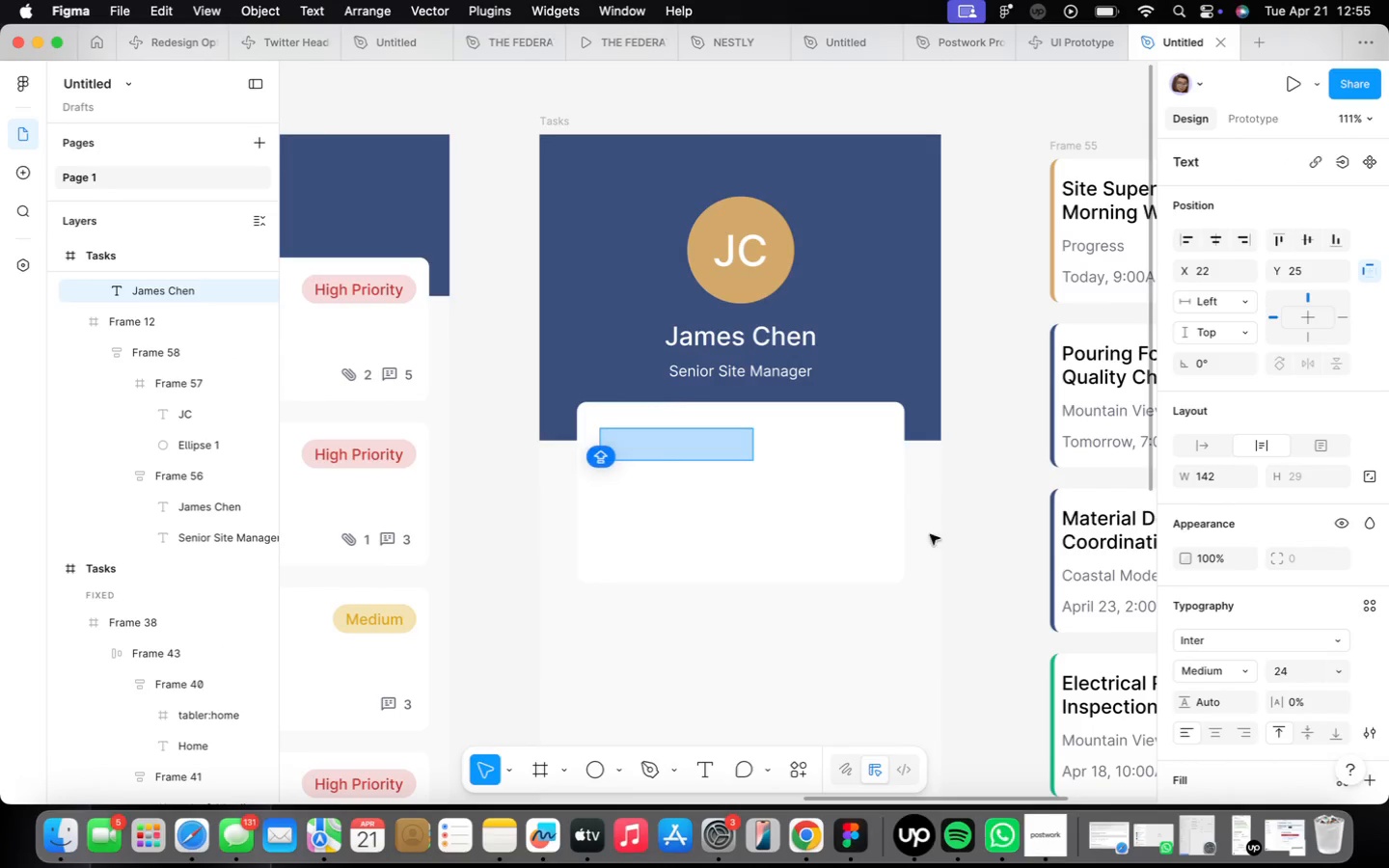 
scroll: coordinate [1252, 673], scroll_direction: down, amount: 8.0
 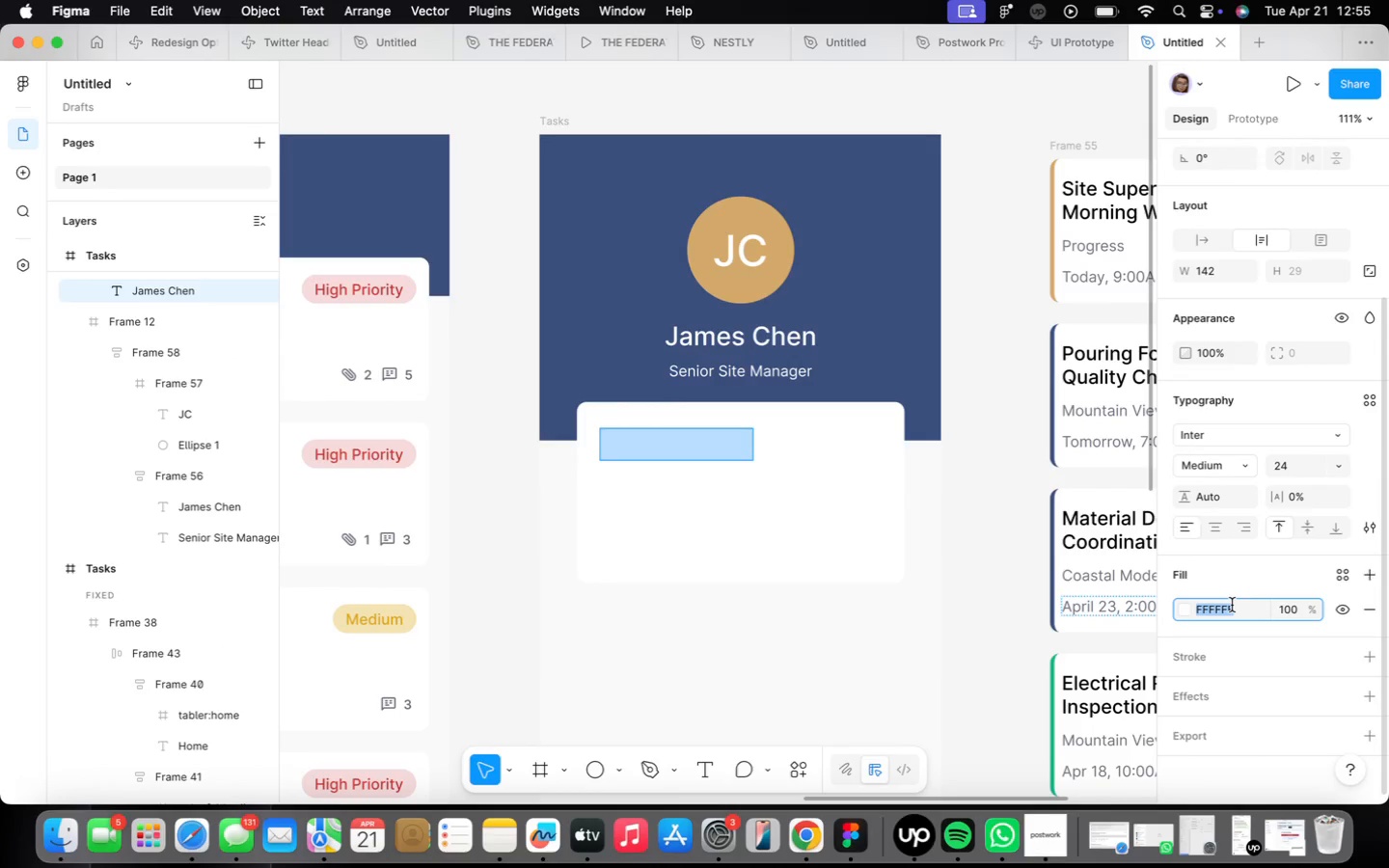 
type(212121)
 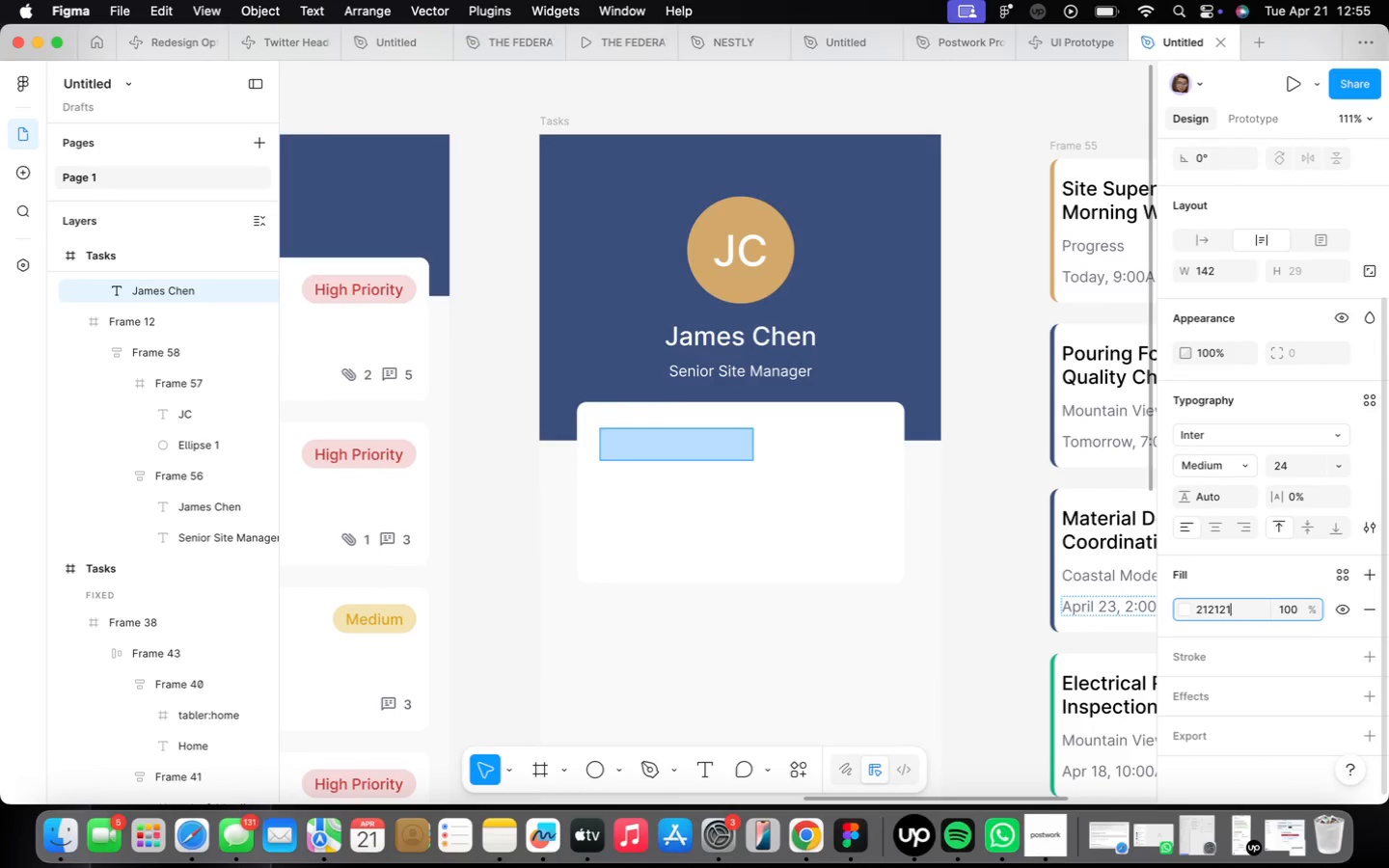 
key(Enter)
 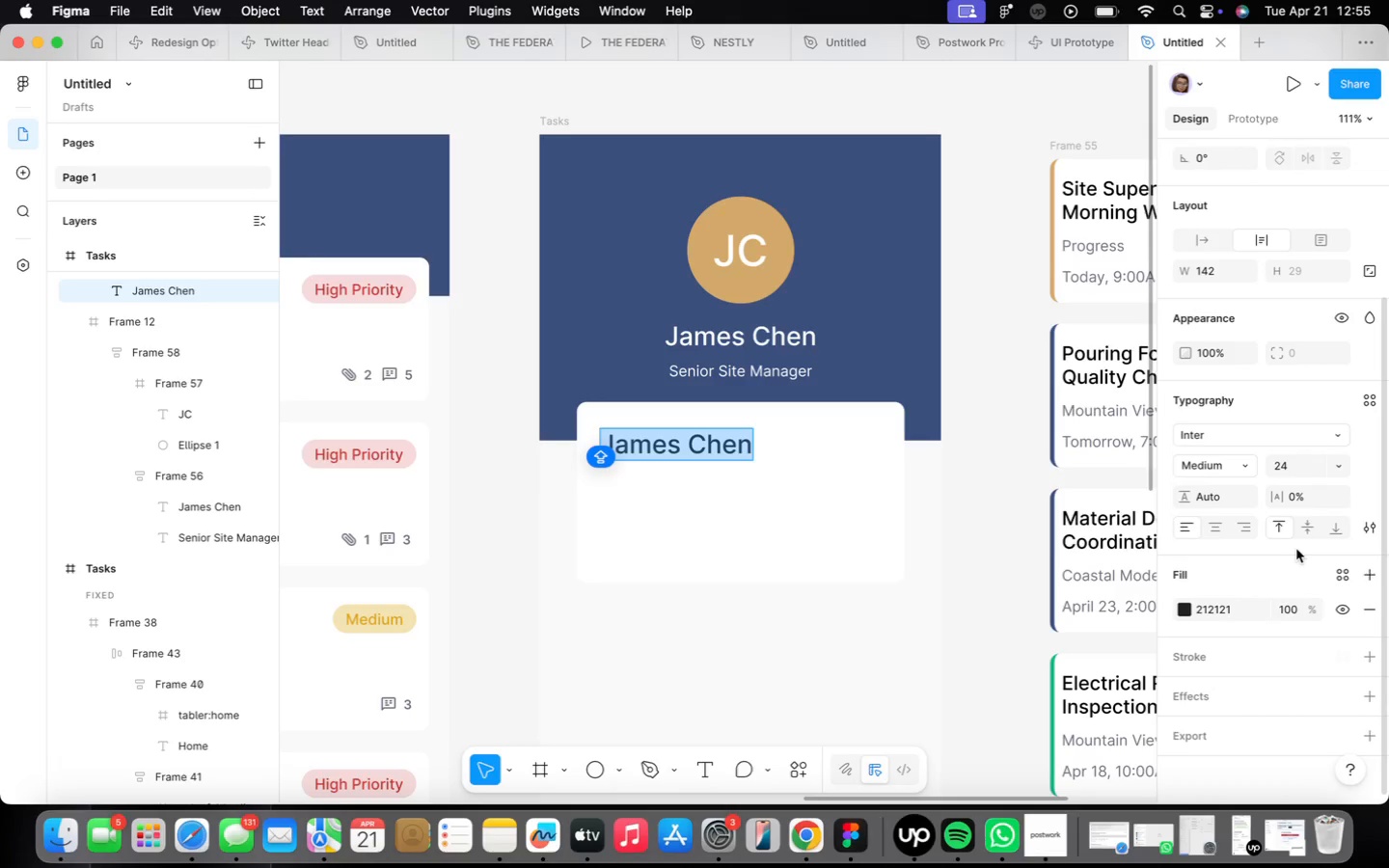 
left_click([1344, 459])
 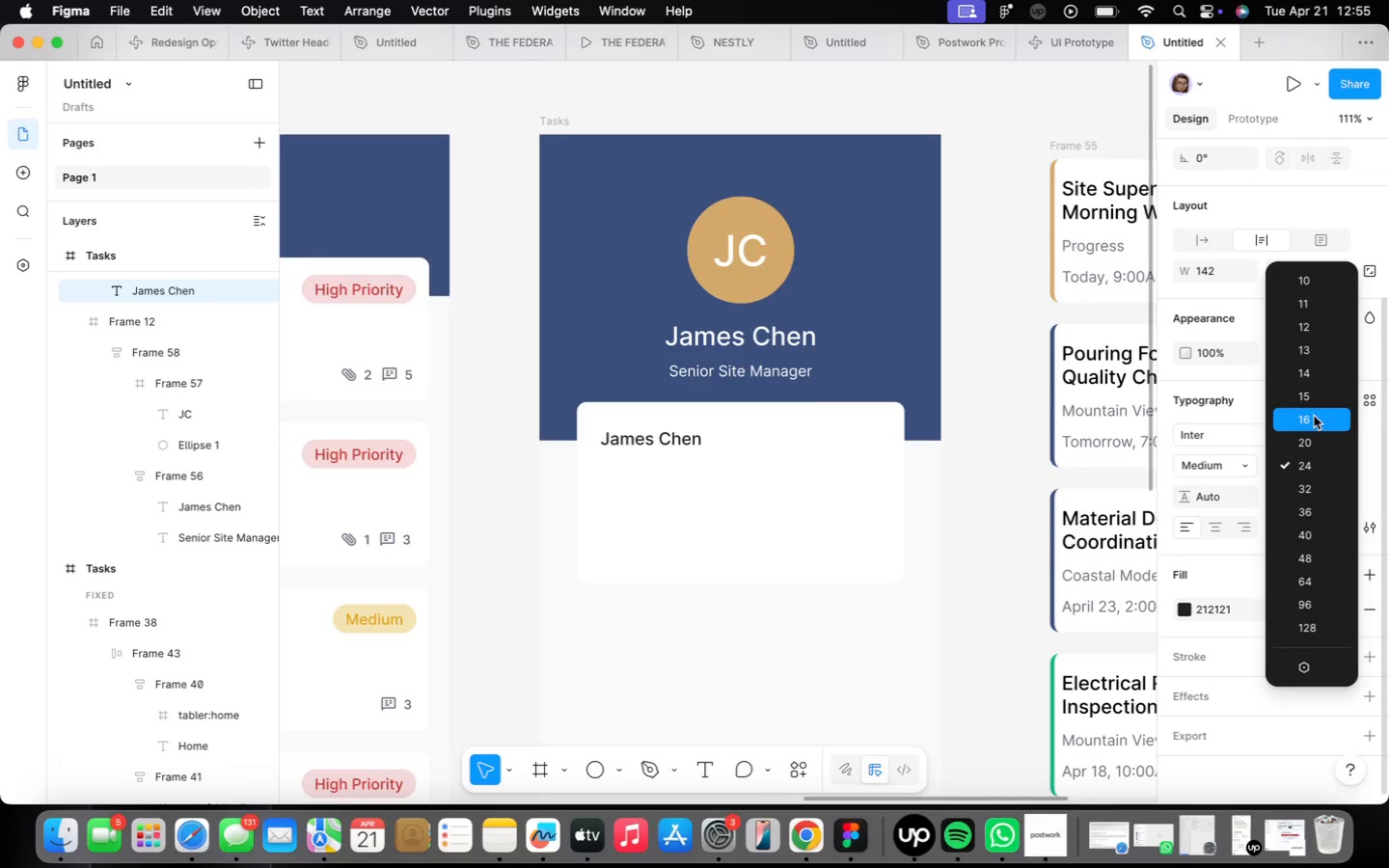 
left_click([1309, 374])
 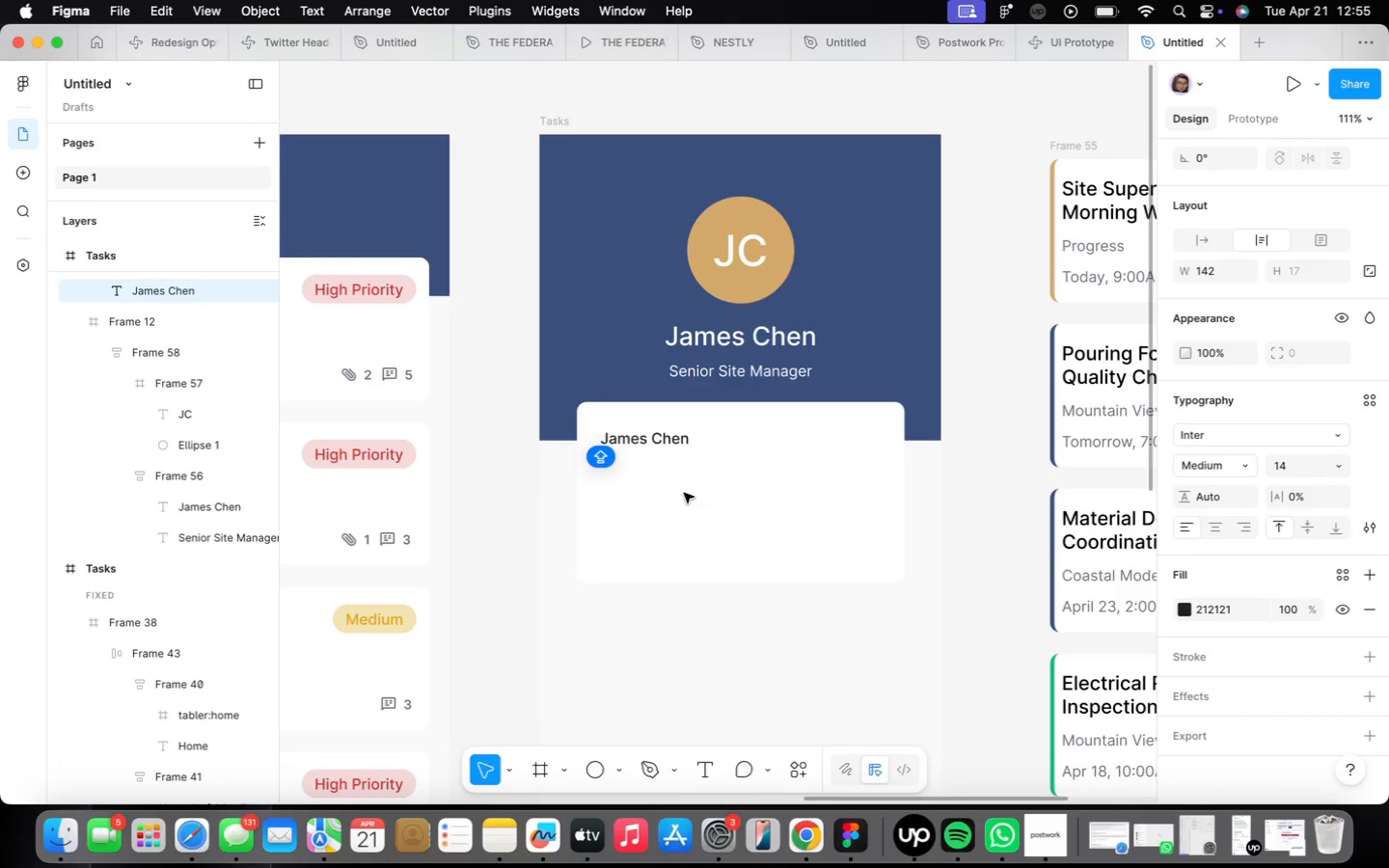 
left_click([684, 502])
 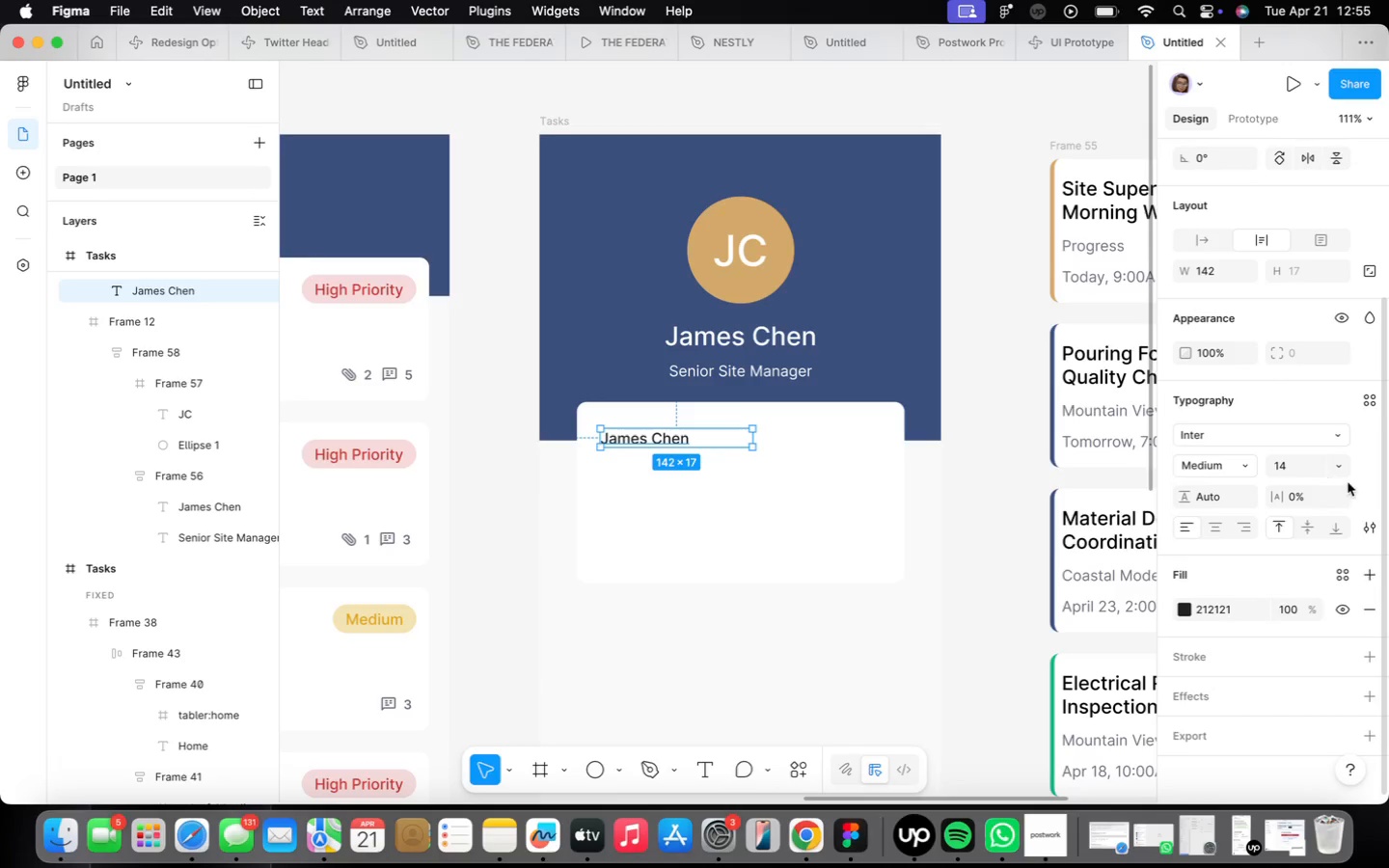 
left_click([1339, 468])
 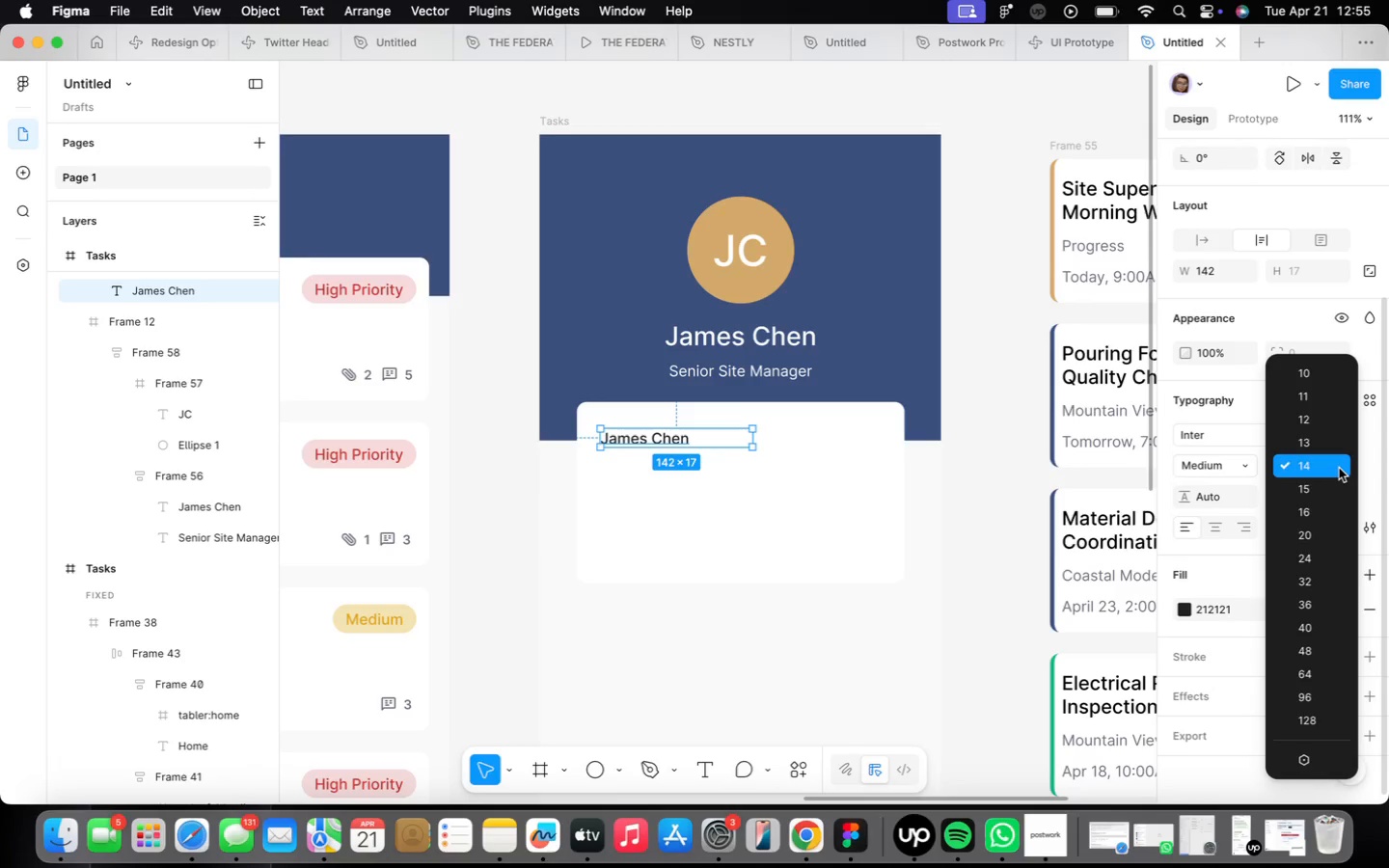 
left_click([1335, 465])
 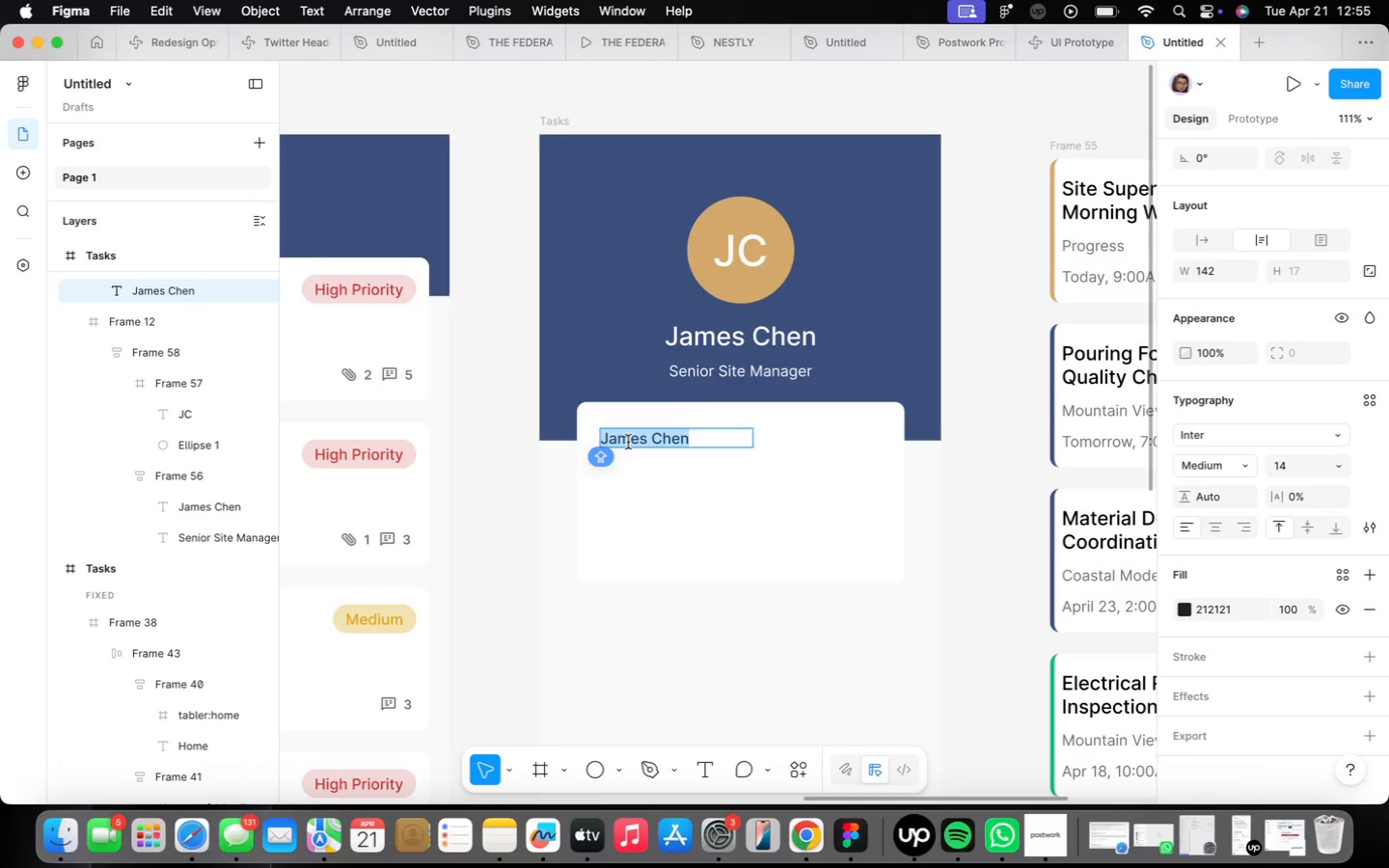 
type(Contact Information)
 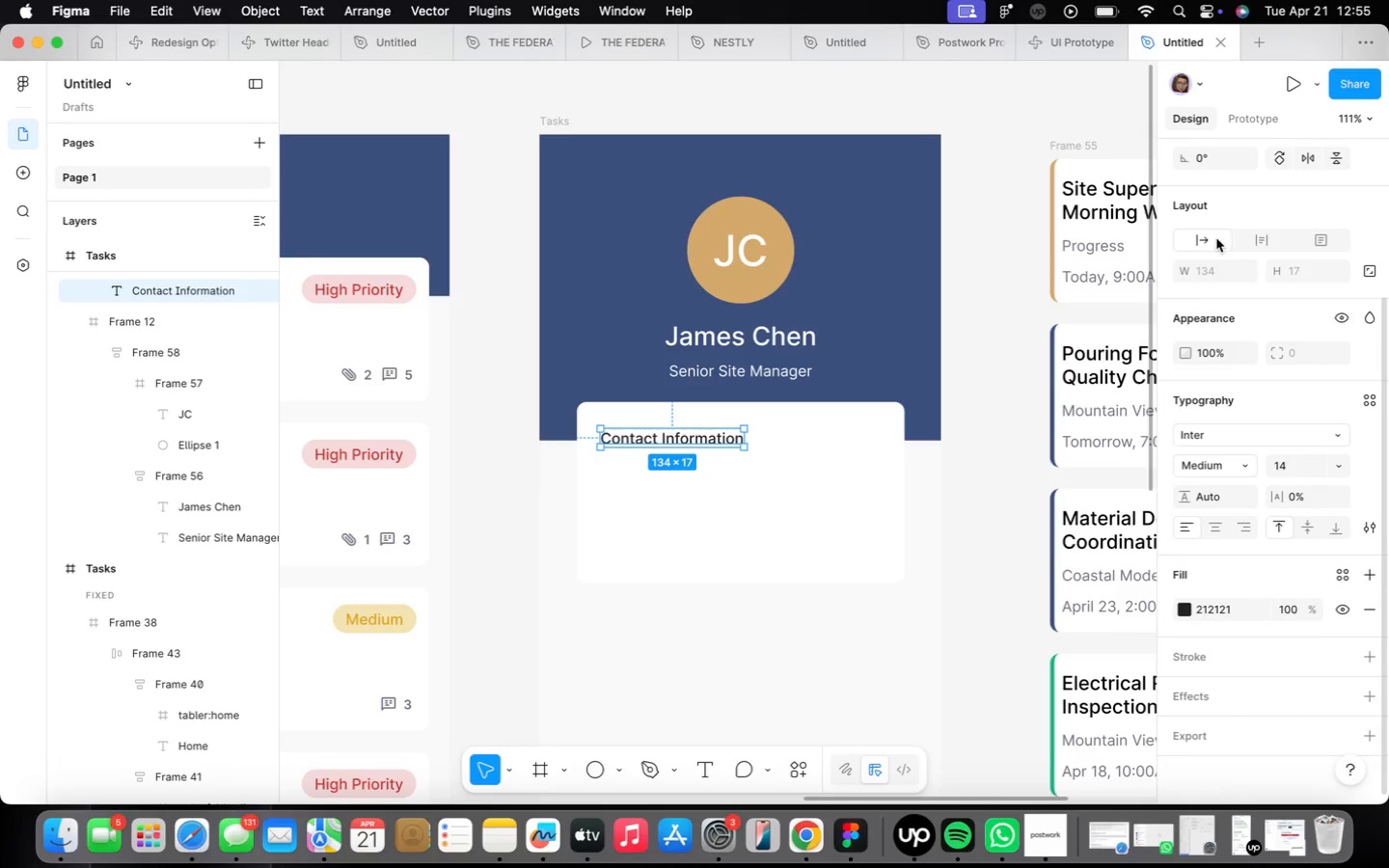 
left_click([1034, 835])